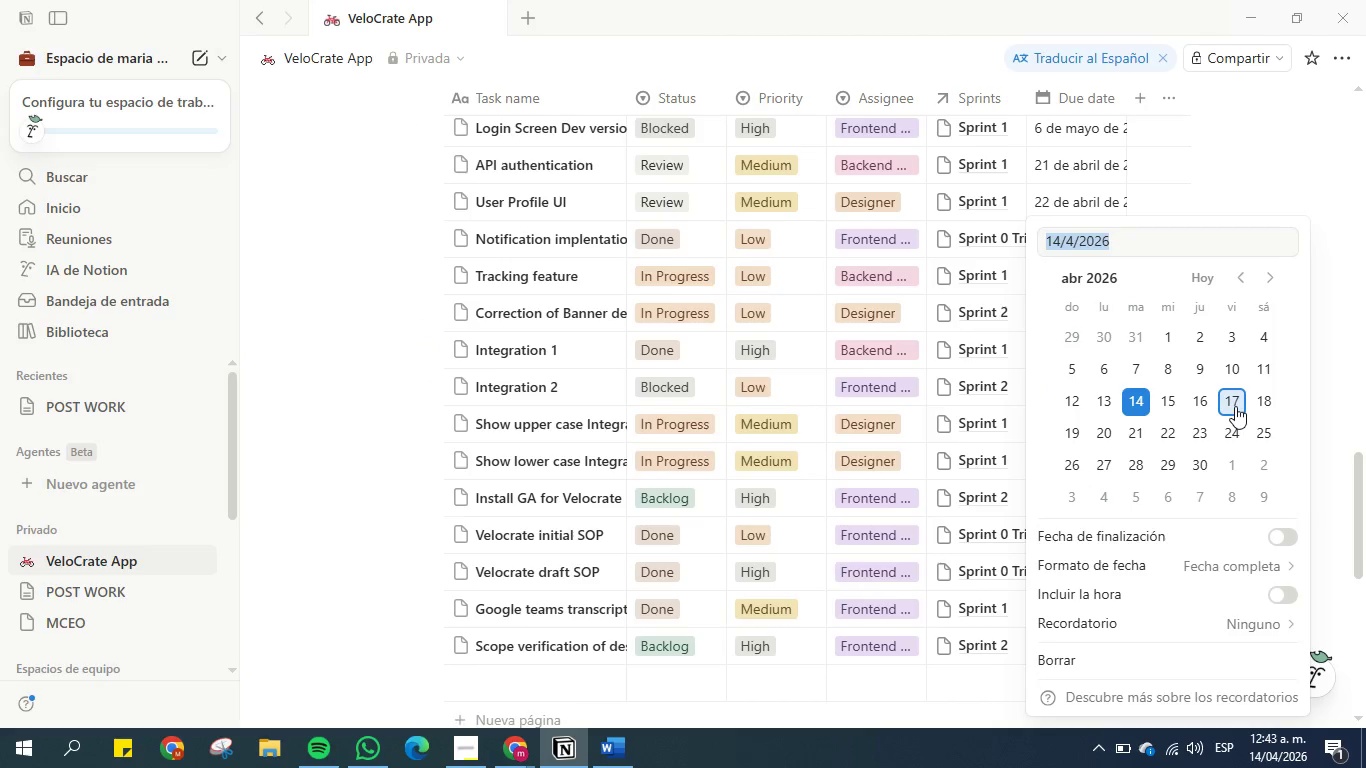 
left_click([1259, 498])
 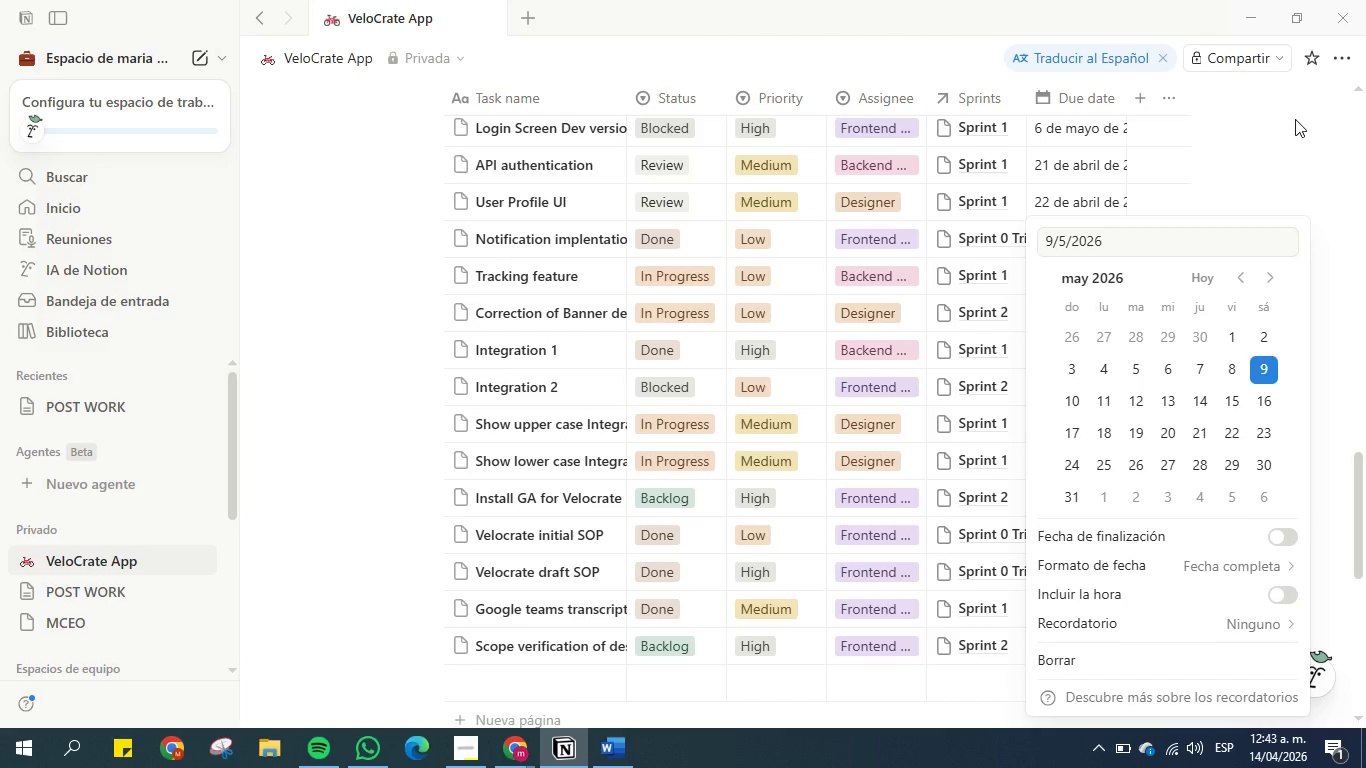 
left_click([1295, 119])
 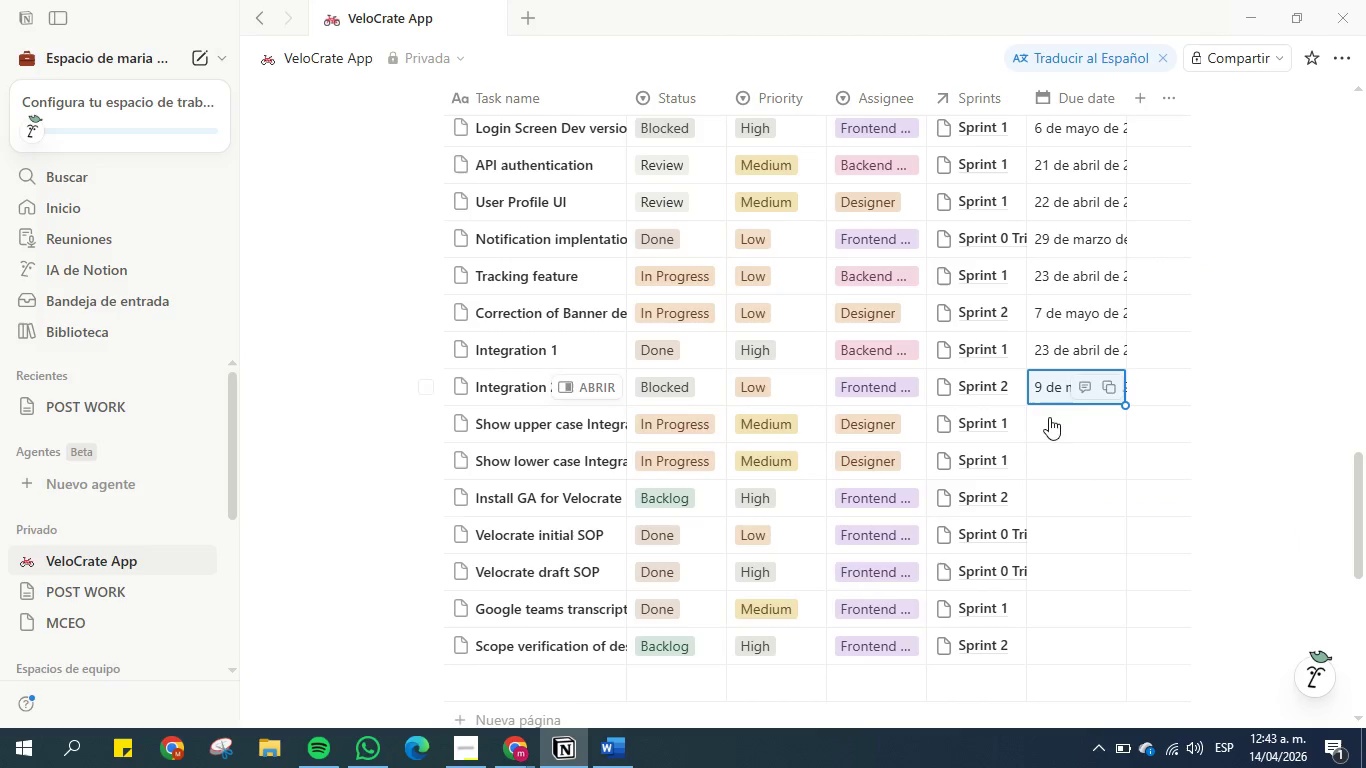 
left_click([1060, 430])
 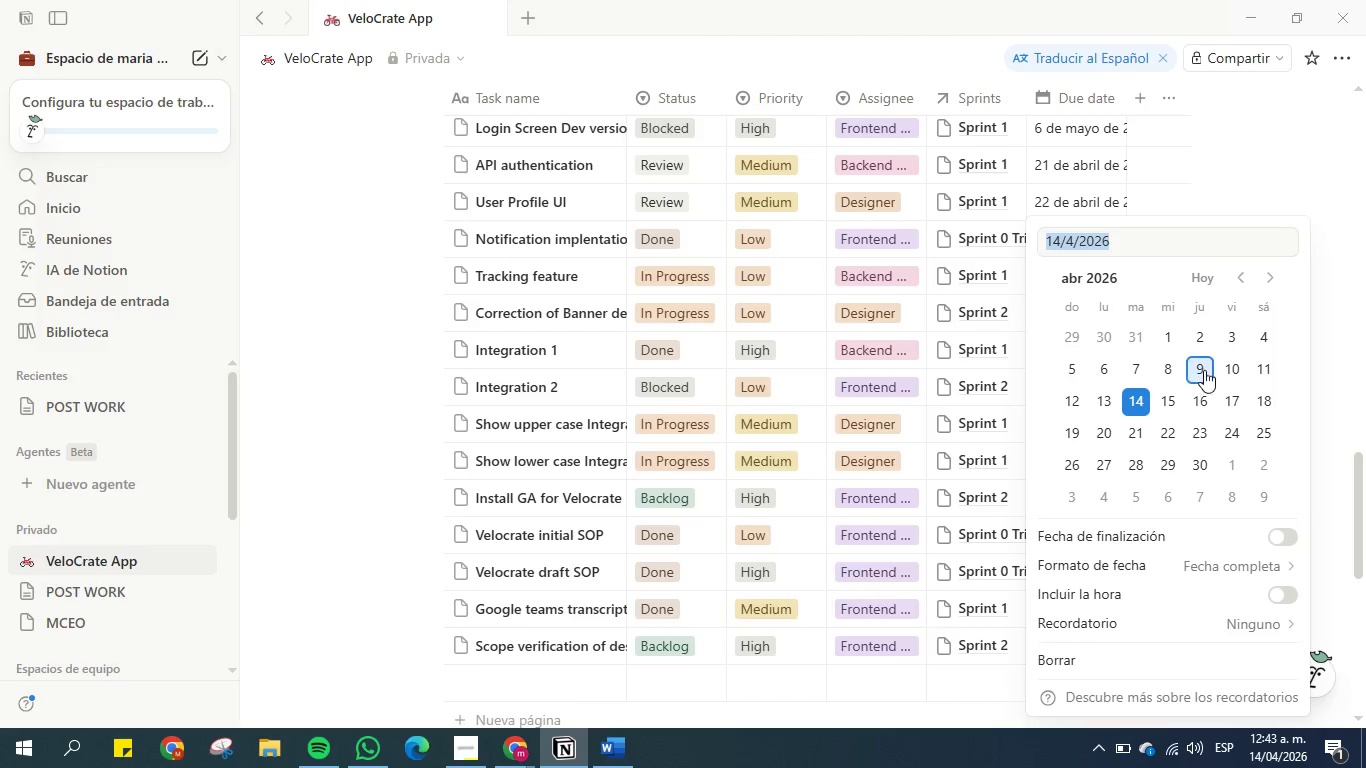 
left_click([1204, 370])
 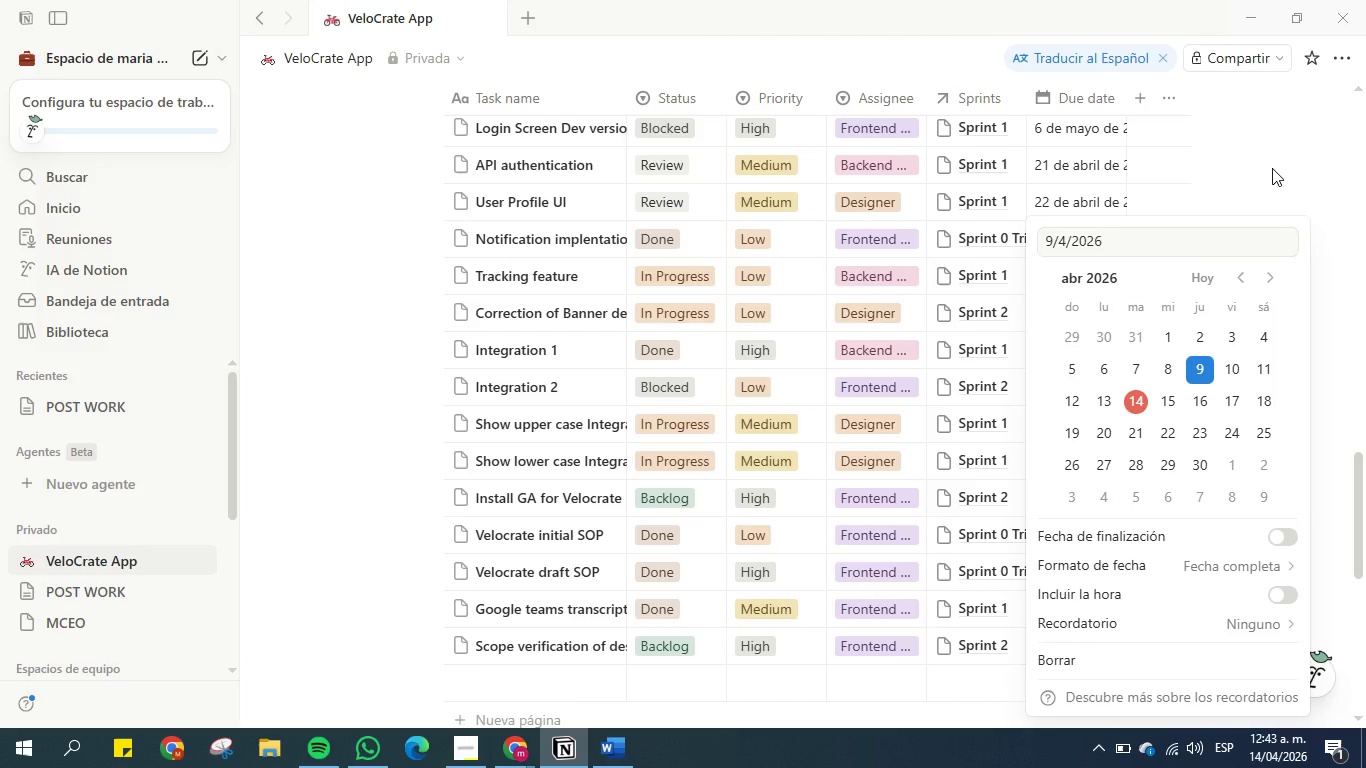 
left_click([1272, 168])
 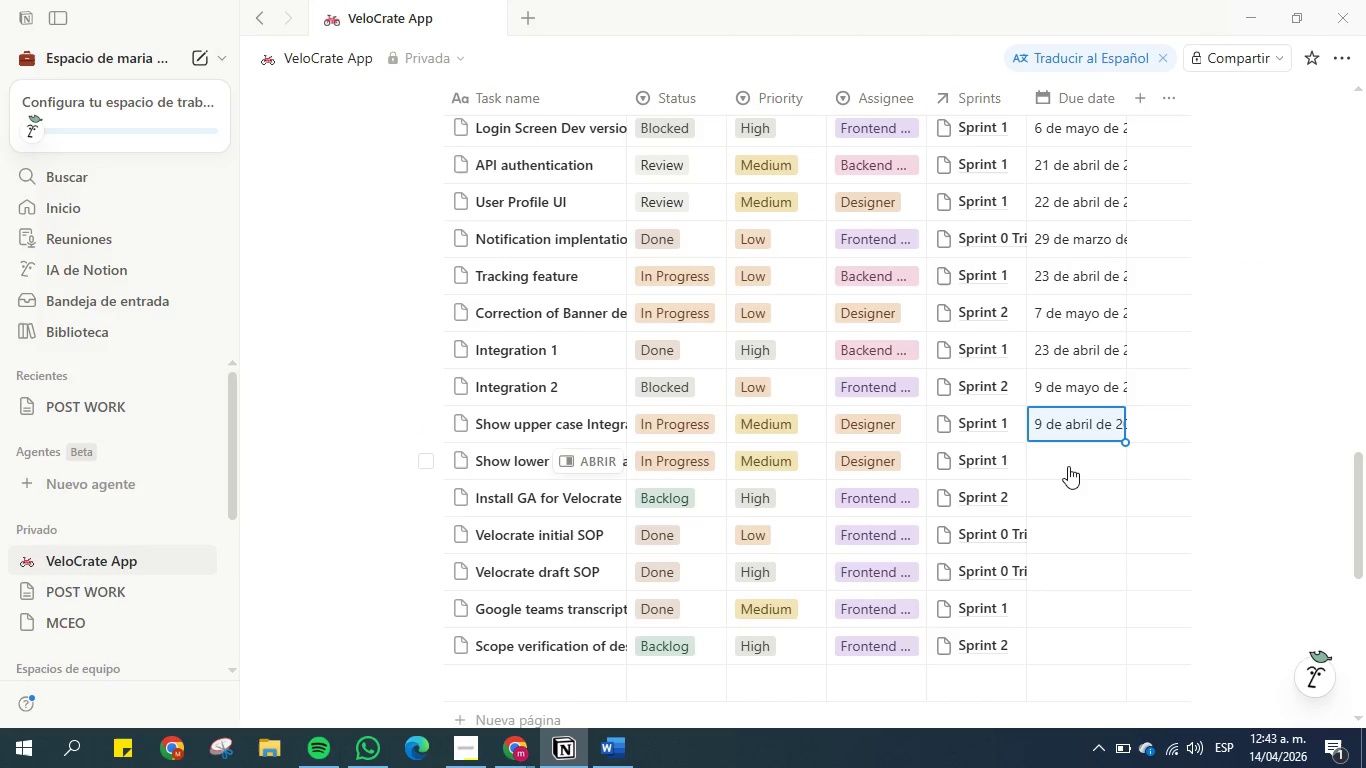 
left_click([1068, 466])
 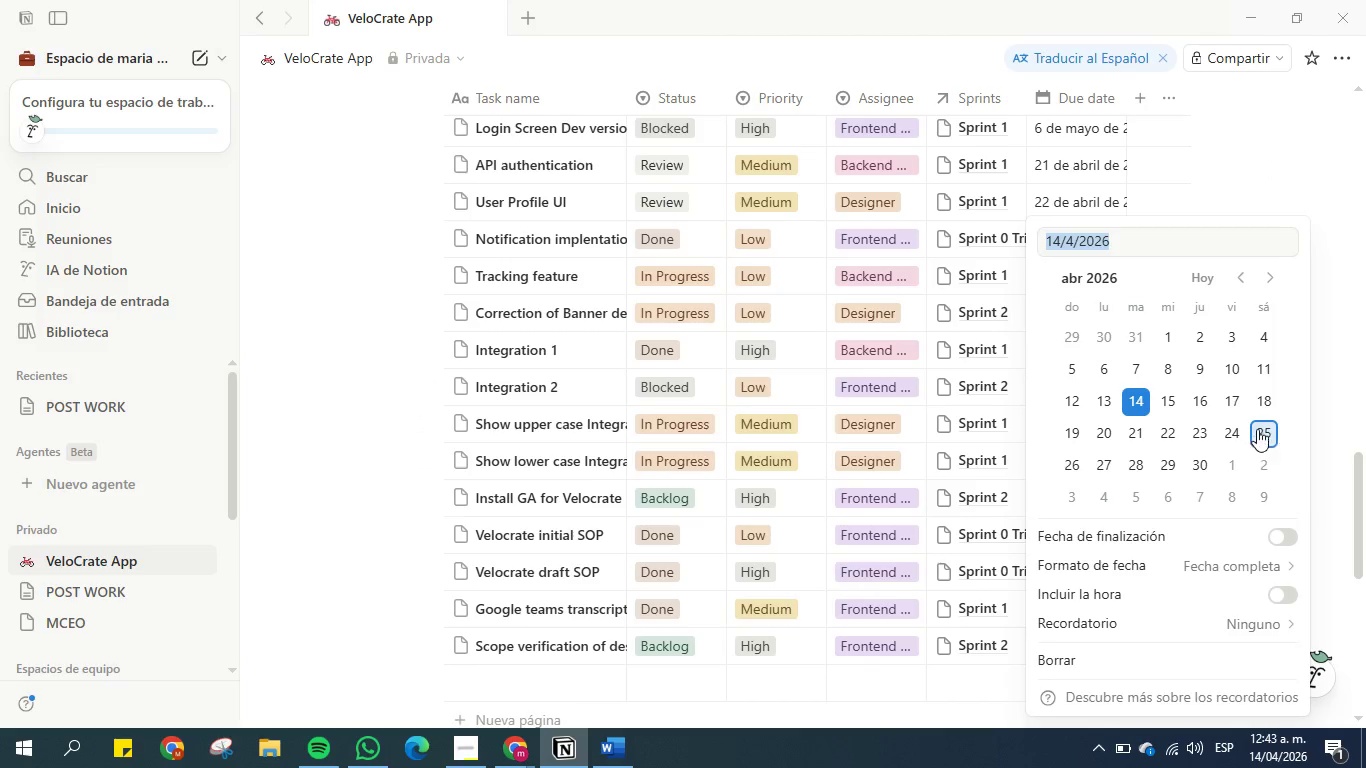 
left_click([1225, 428])
 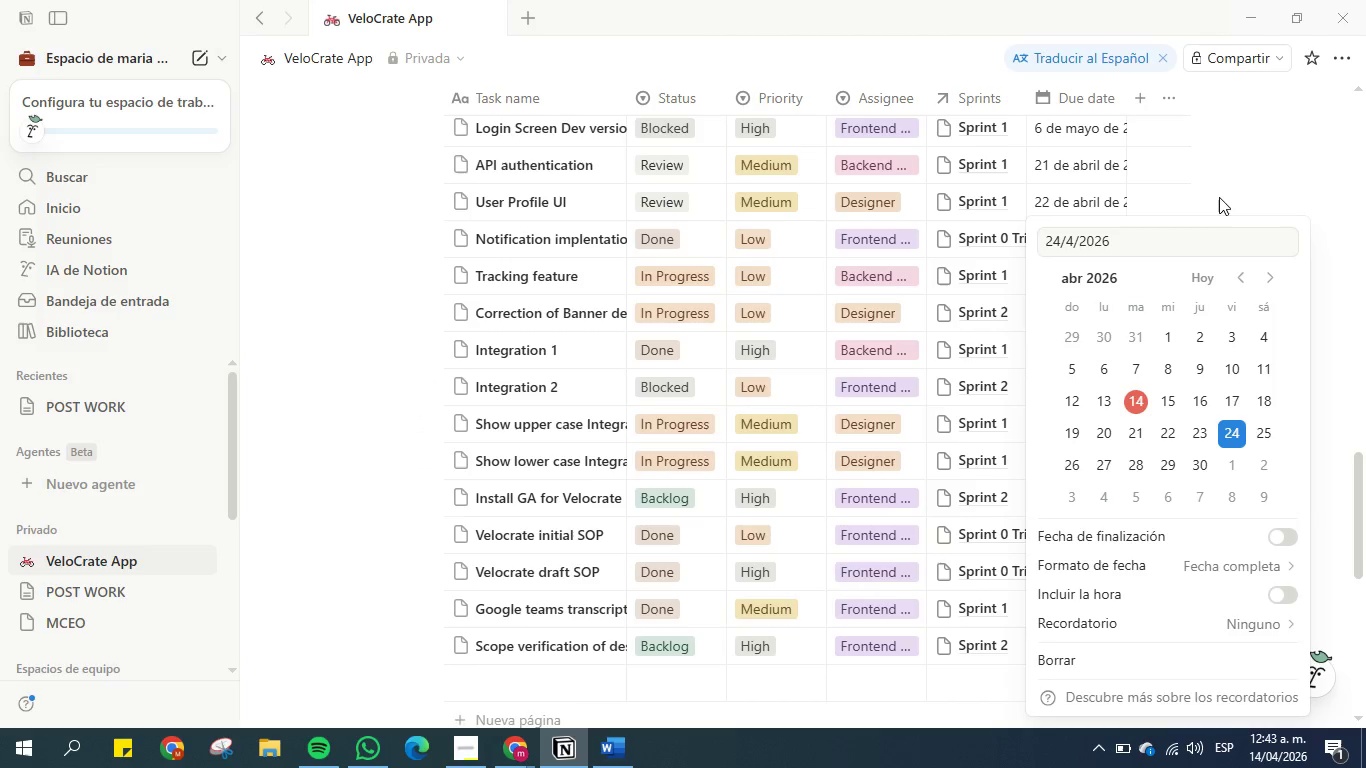 
left_click([1219, 177])
 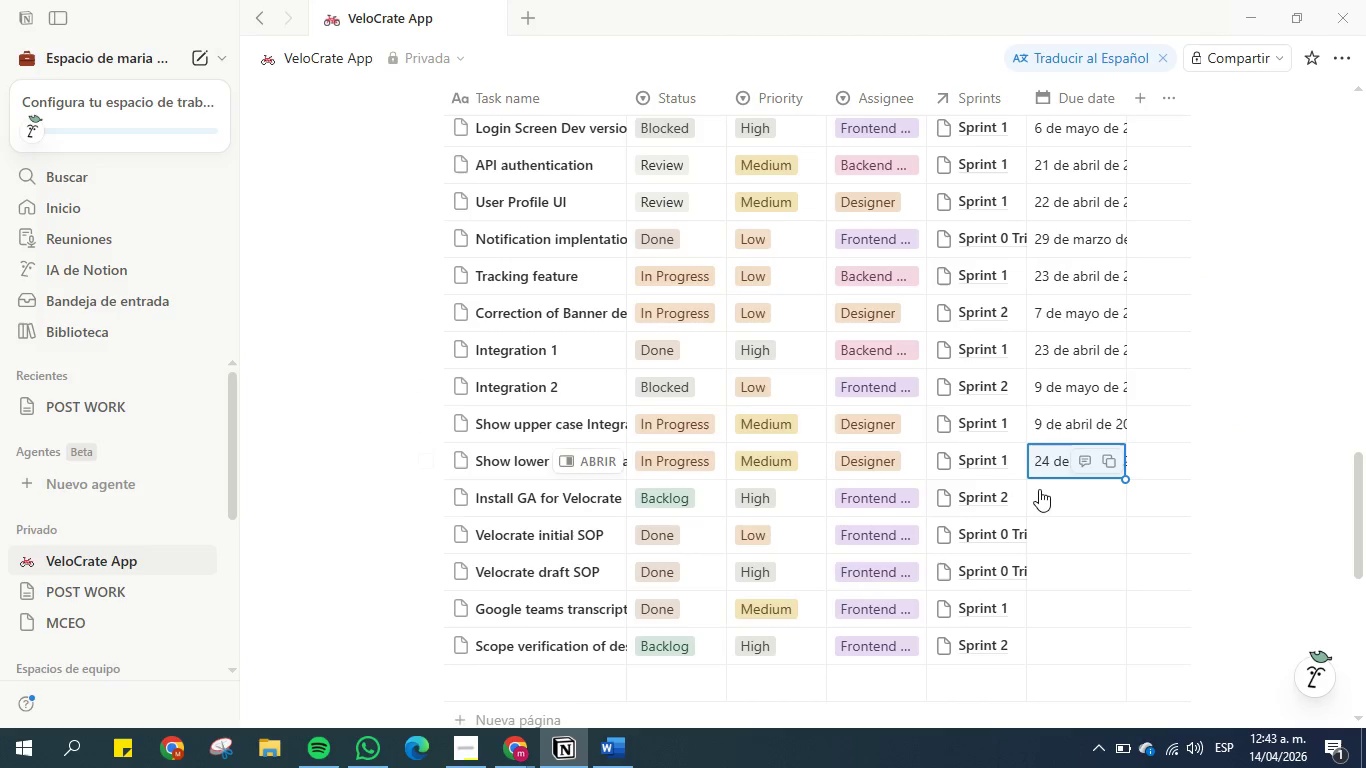 
left_click([1042, 498])
 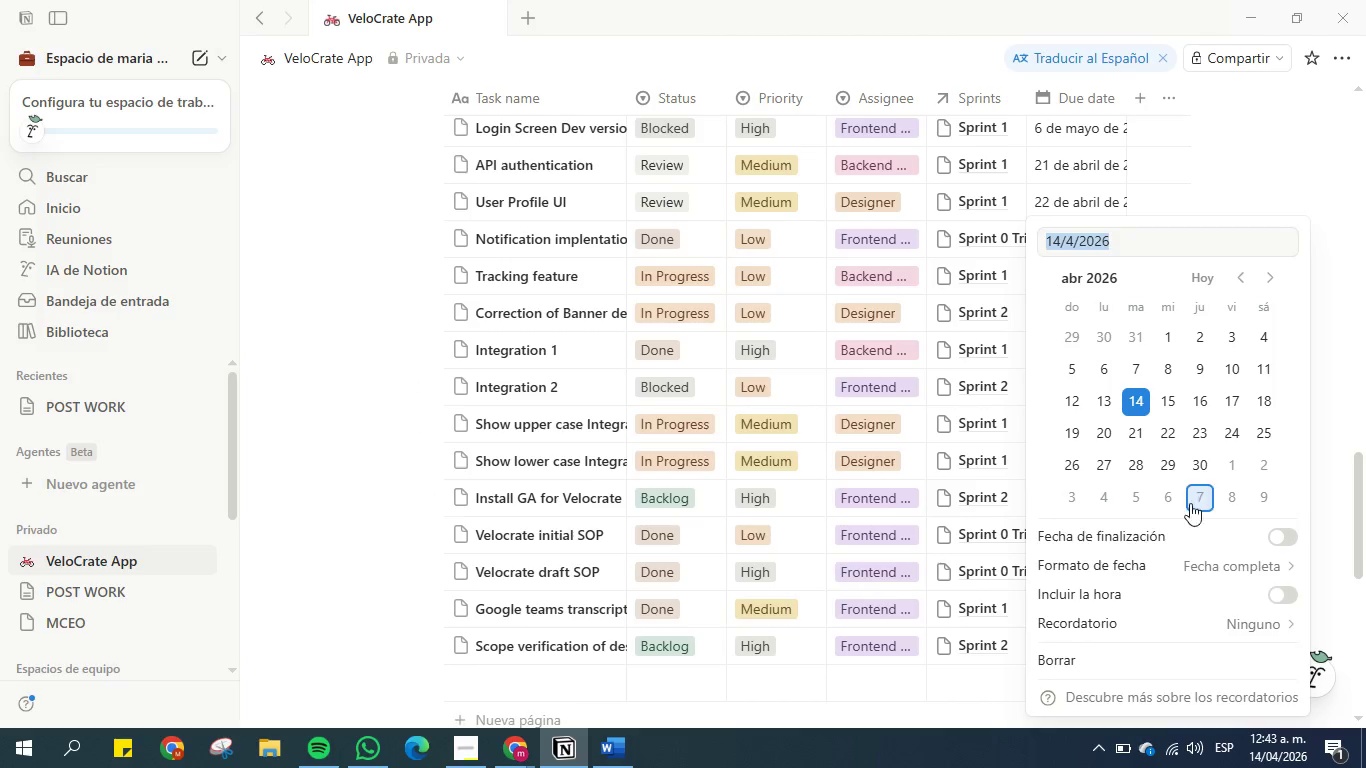 
left_click([1197, 496])
 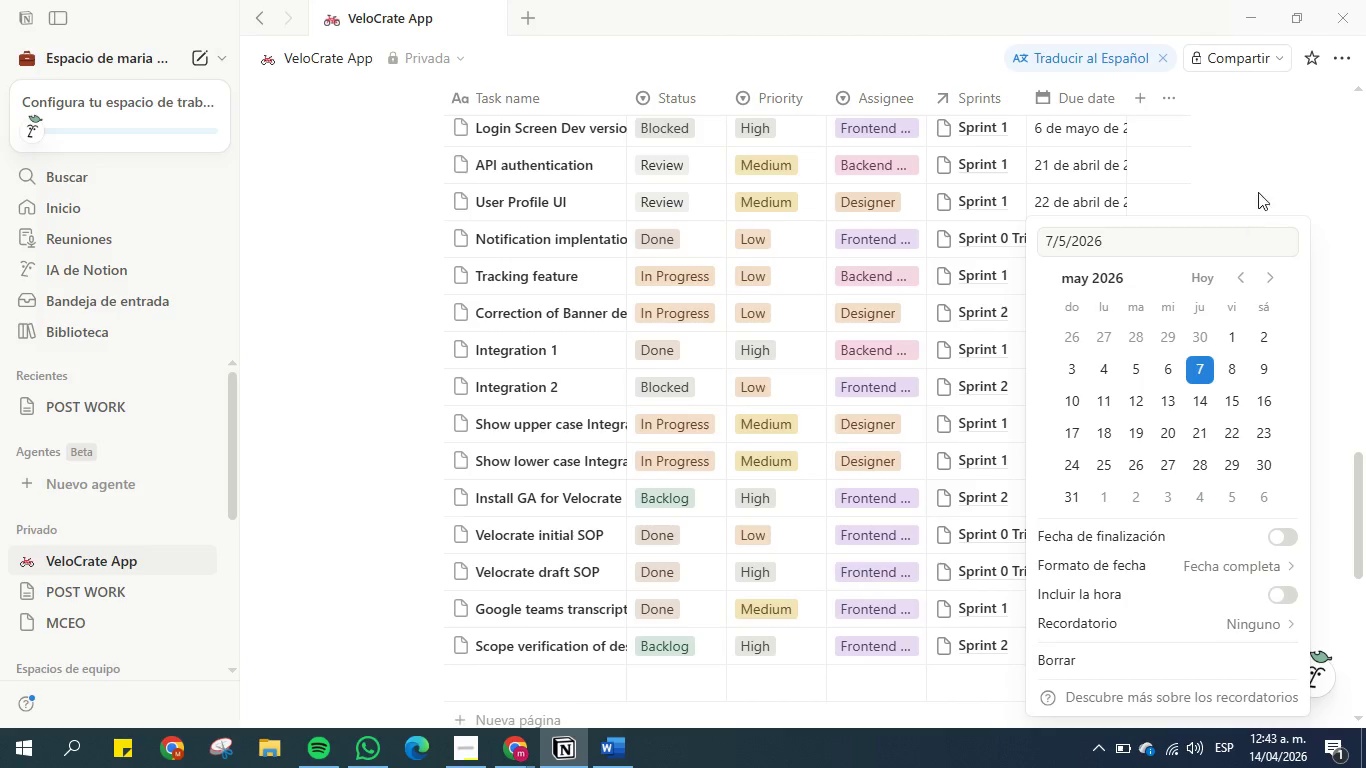 
left_click([1259, 179])
 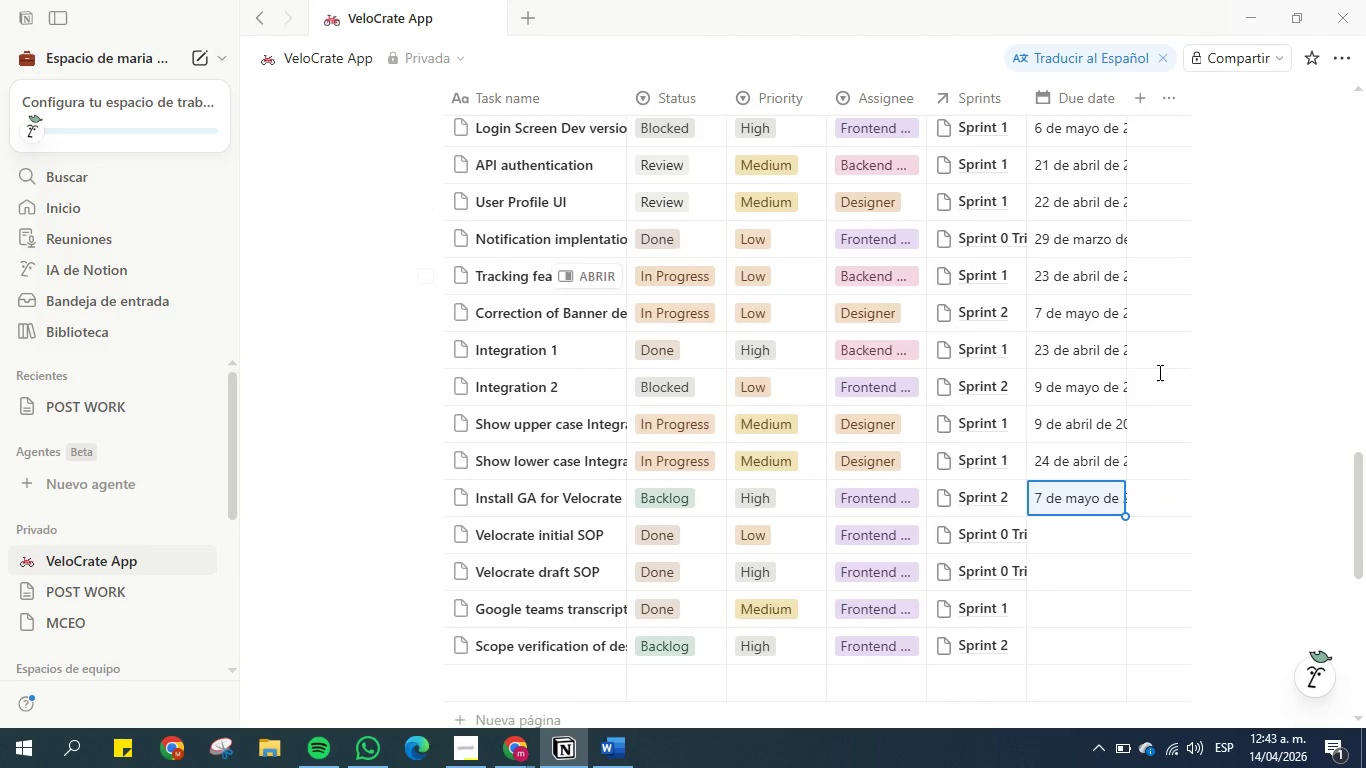 
scroll: coordinate [1158, 373], scroll_direction: down, amount: 3.0
 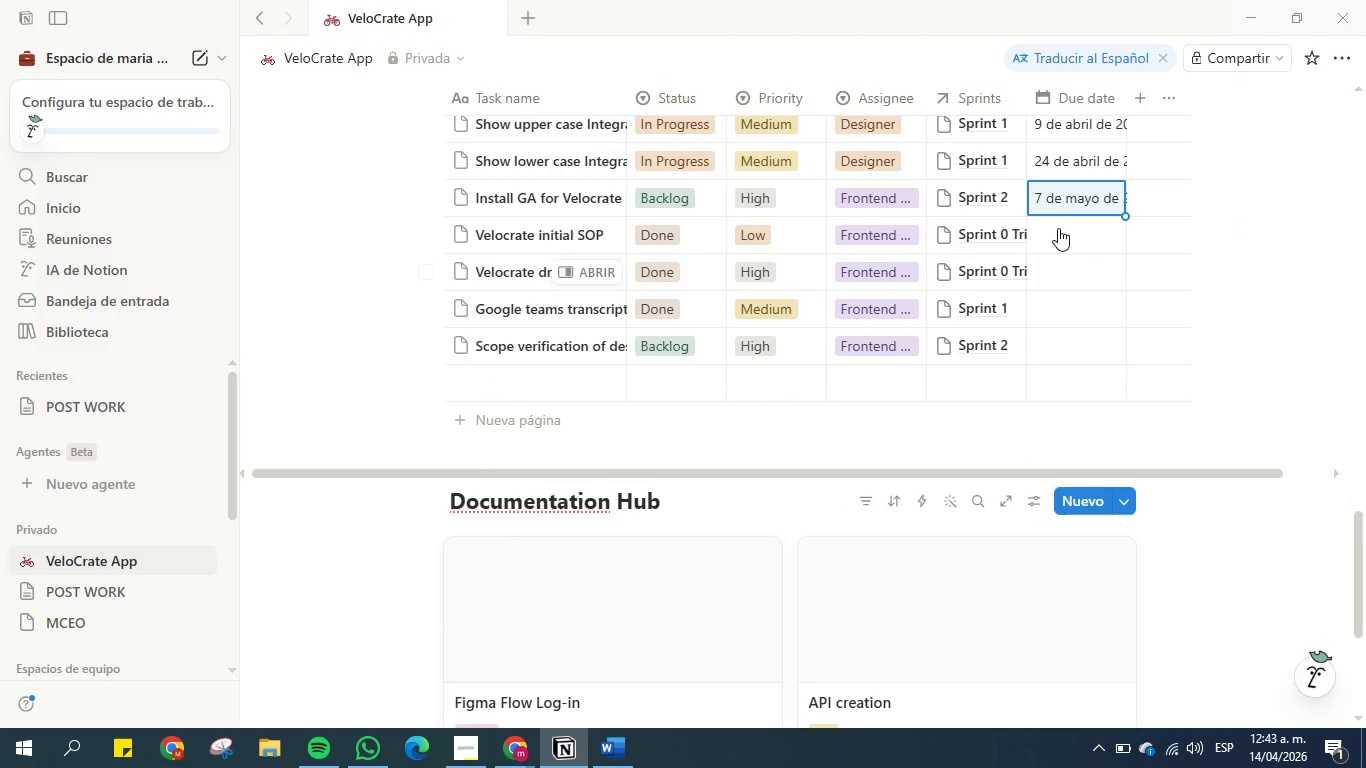 
left_click([1058, 228])
 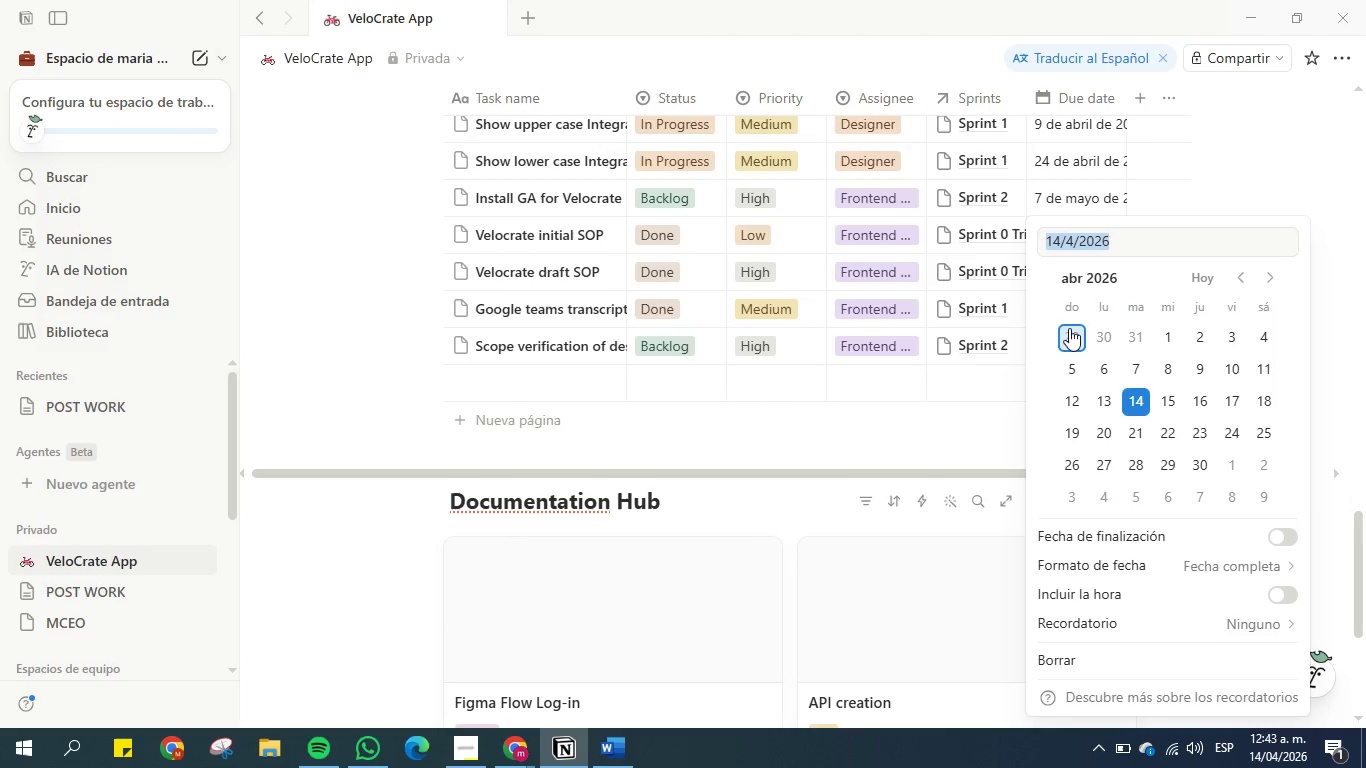 
left_click([1068, 338])
 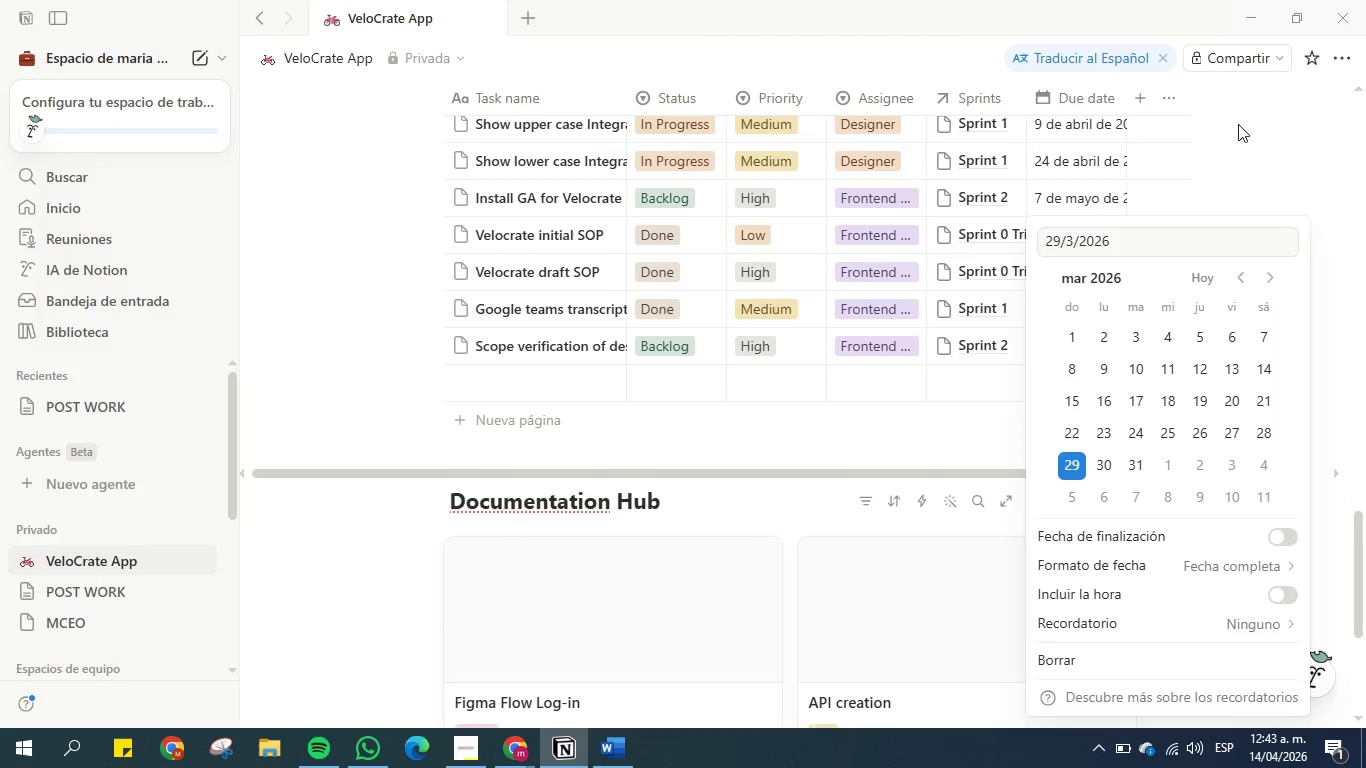 
left_click([1244, 121])
 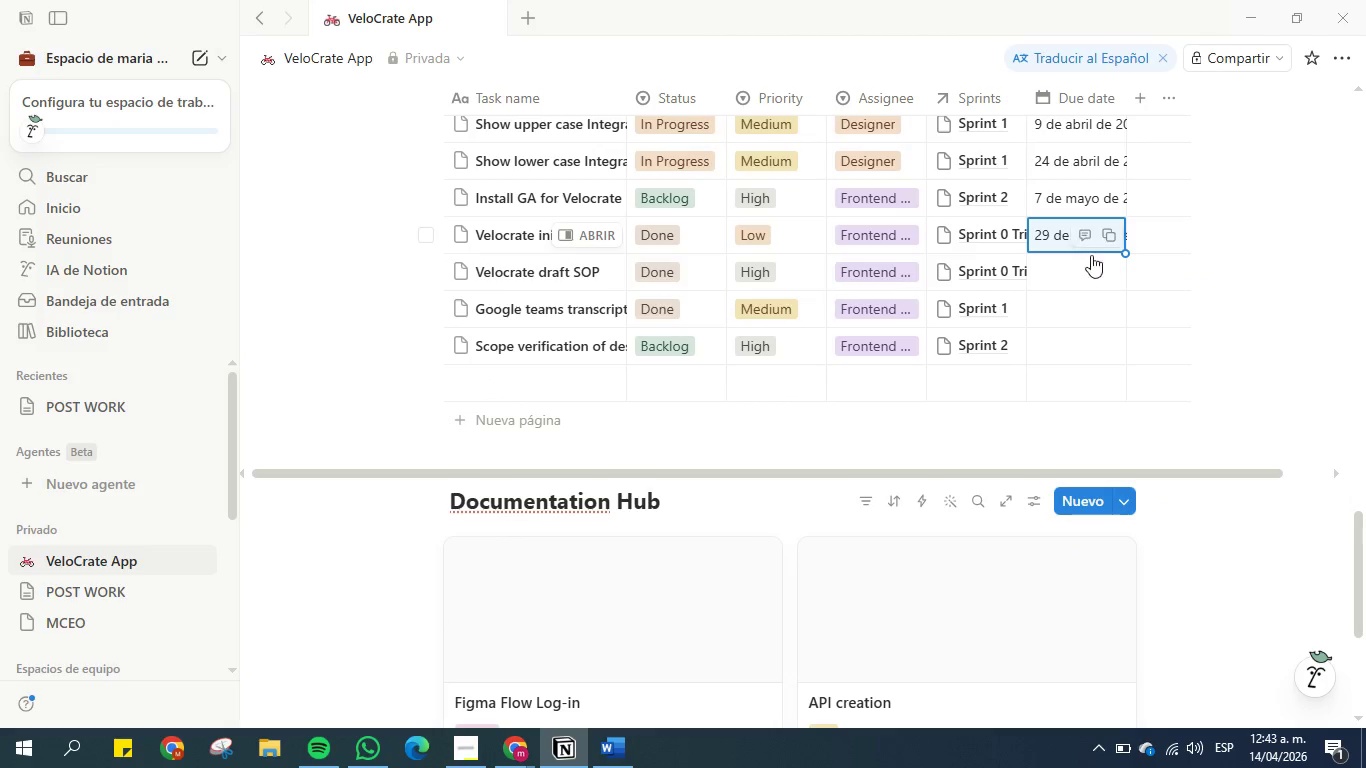 
left_click([1080, 261])
 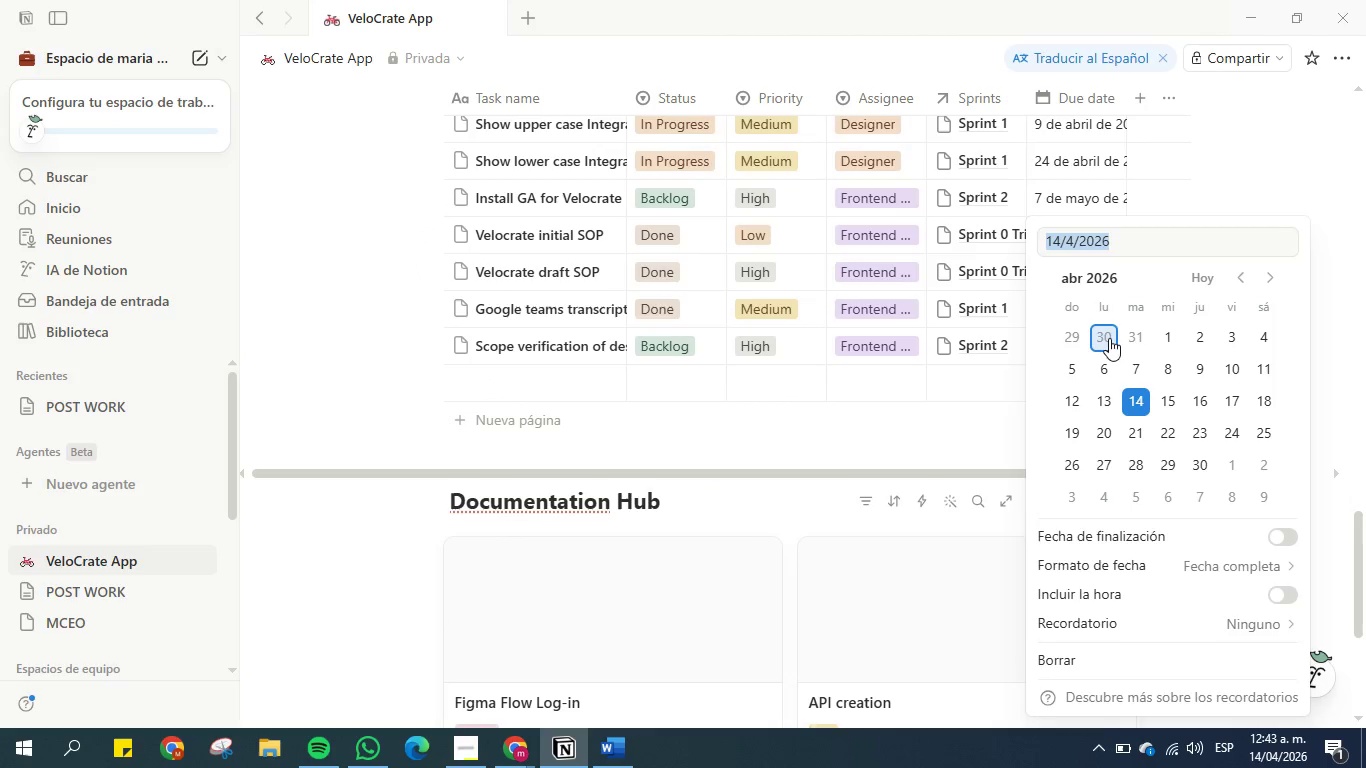 
left_click([1103, 338])
 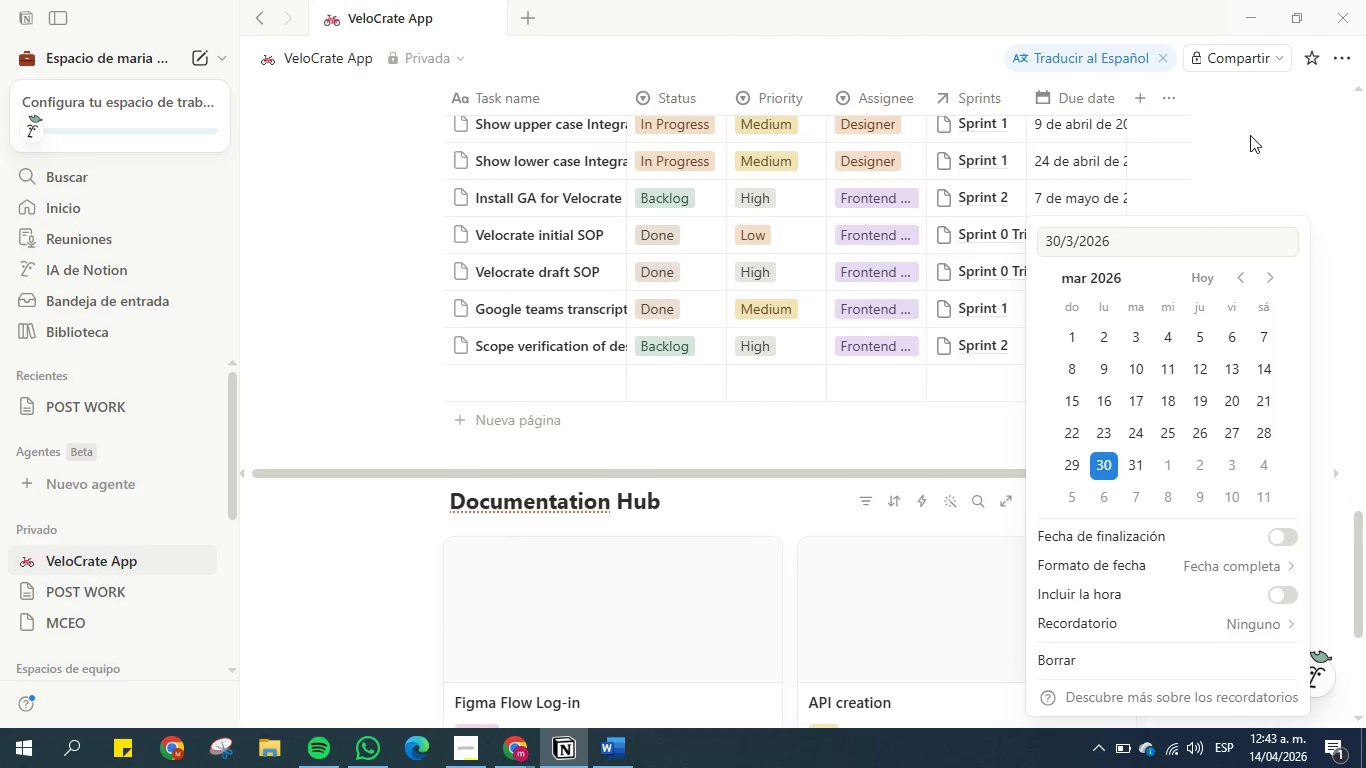 
left_click([1252, 134])
 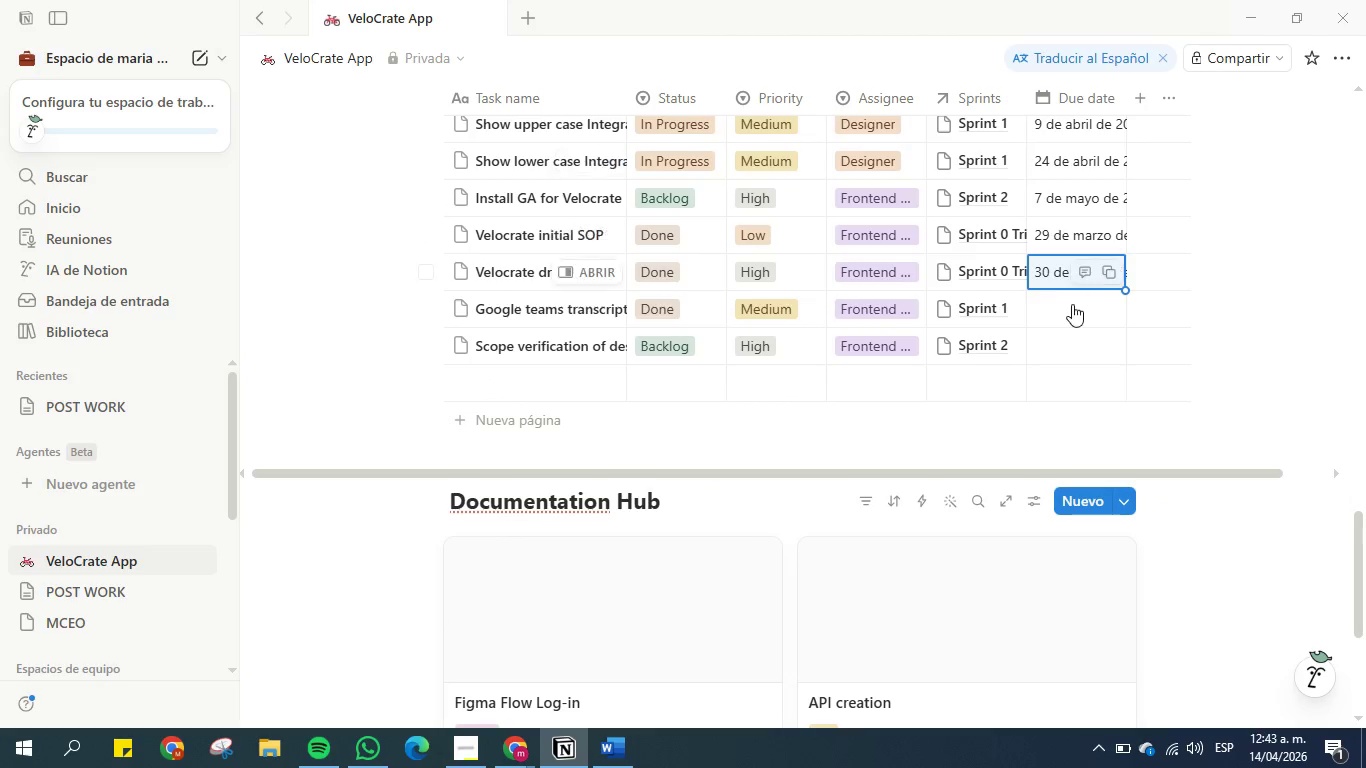 
left_click([1065, 309])
 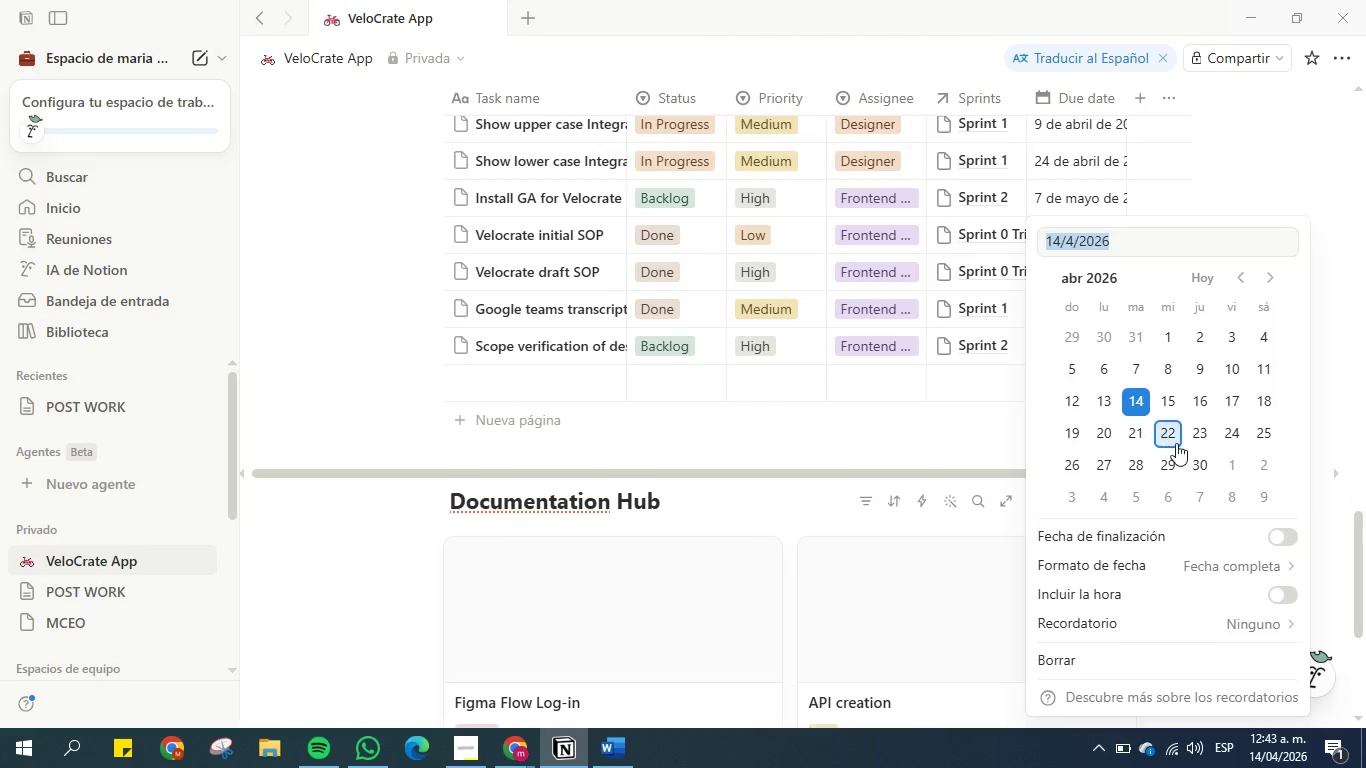 
left_click([1170, 432])
 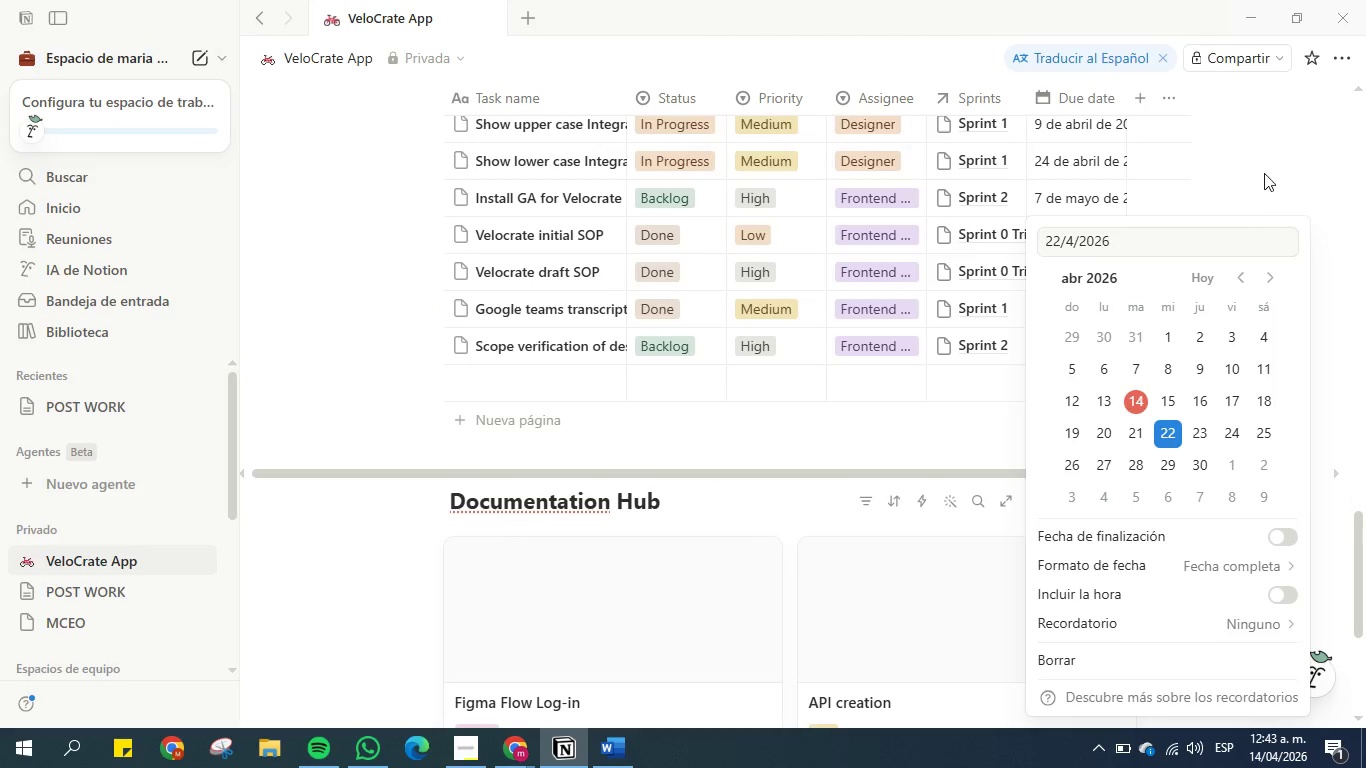 
left_click([1264, 173])
 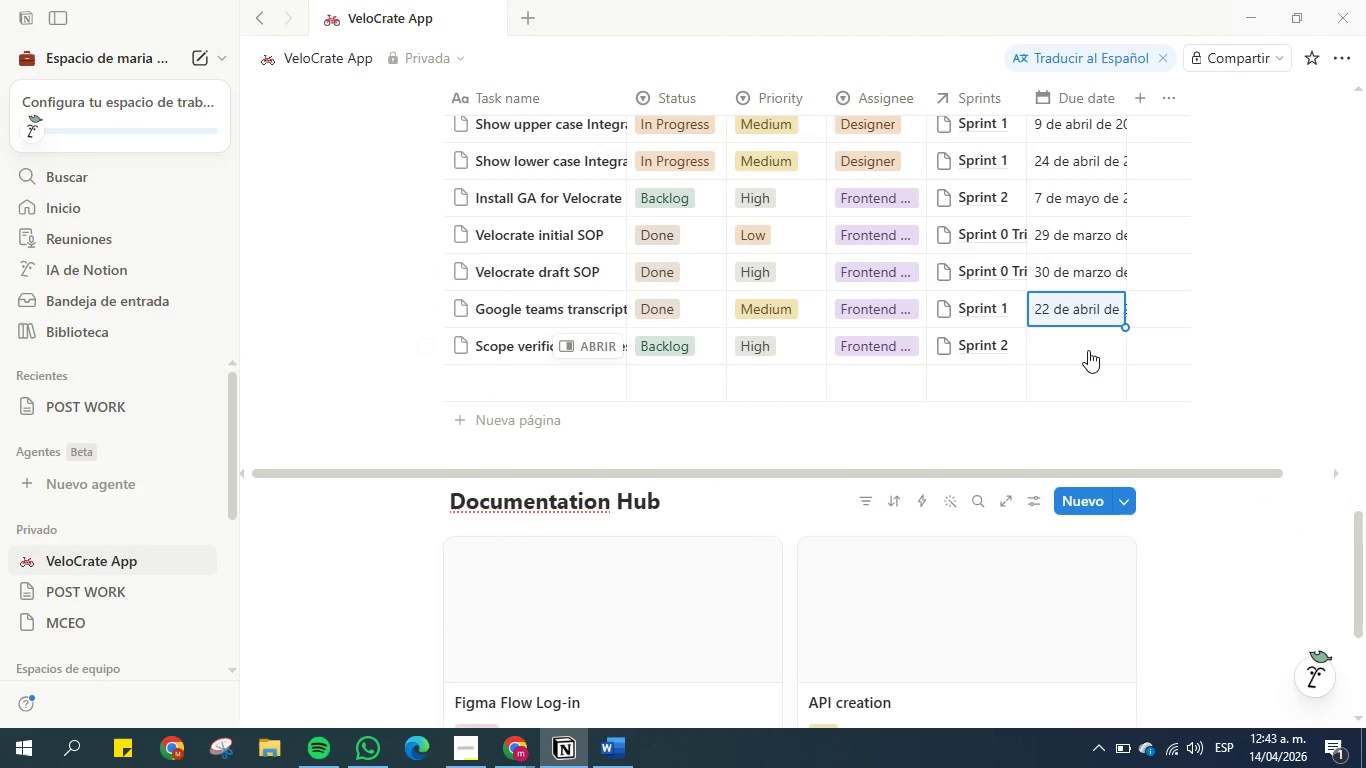 
left_click([1080, 353])
 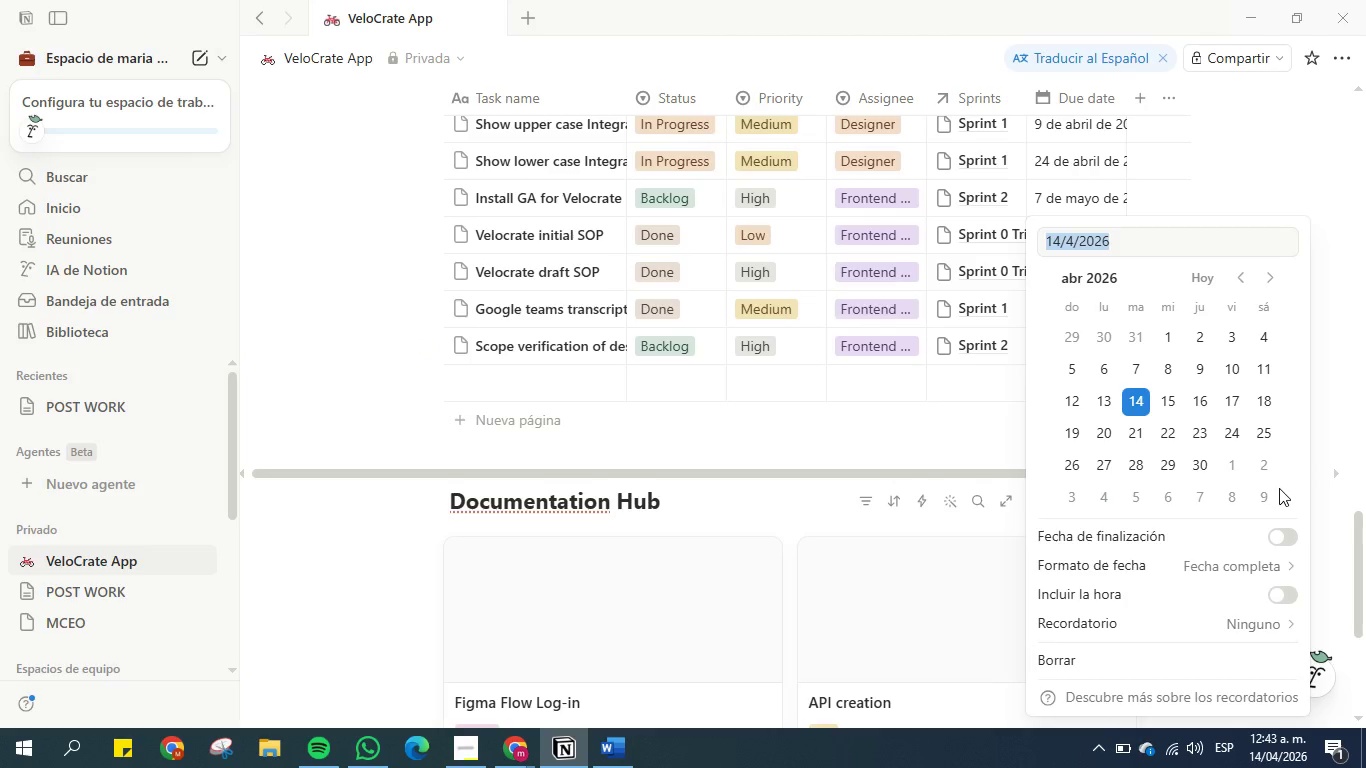 
left_click([1263, 498])
 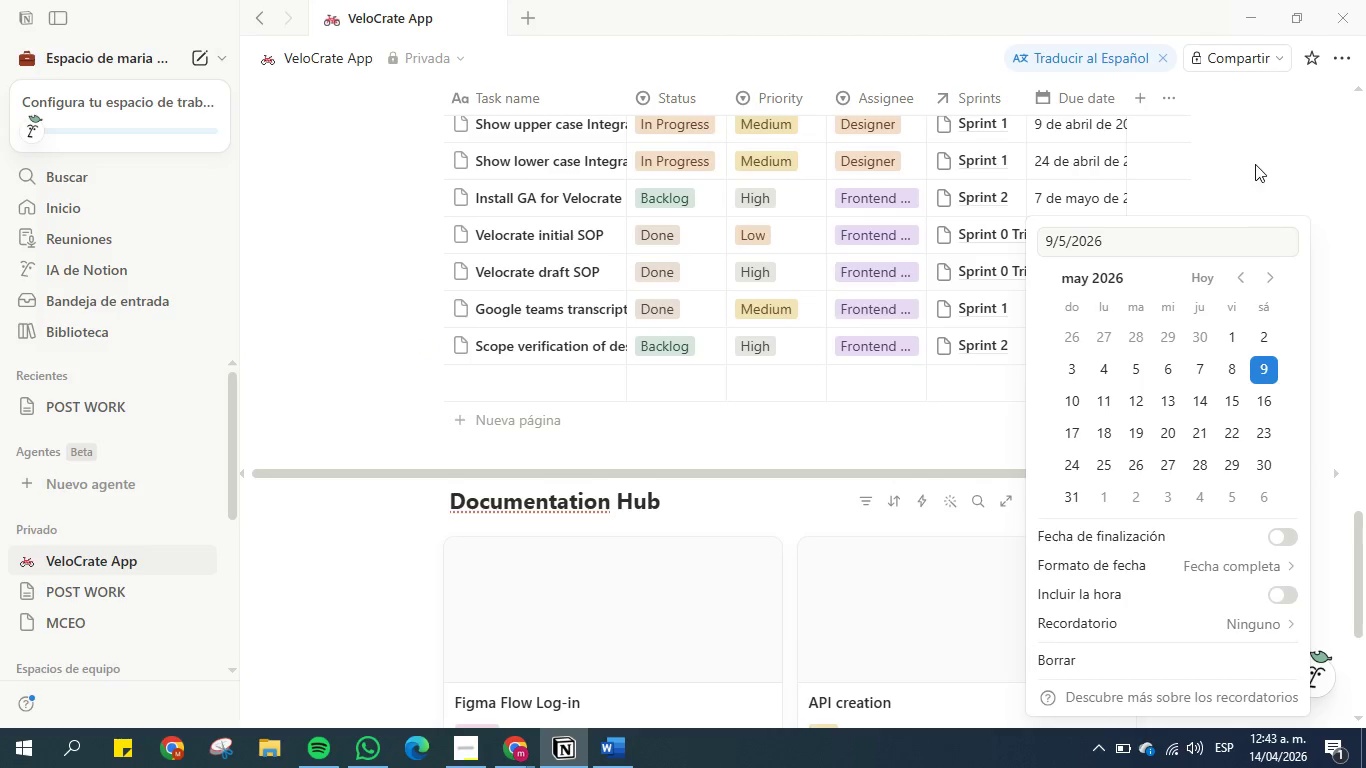 
left_click([1255, 154])
 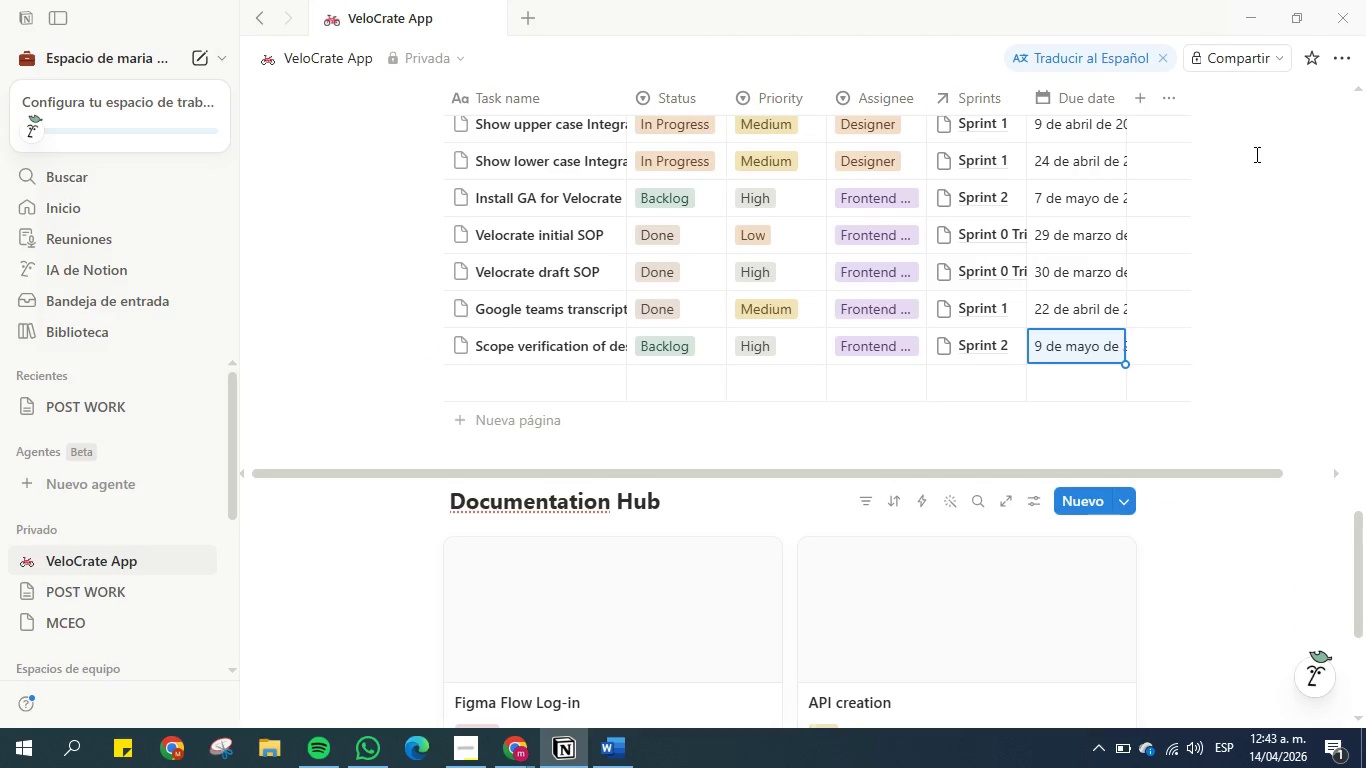 
left_click([1255, 154])
 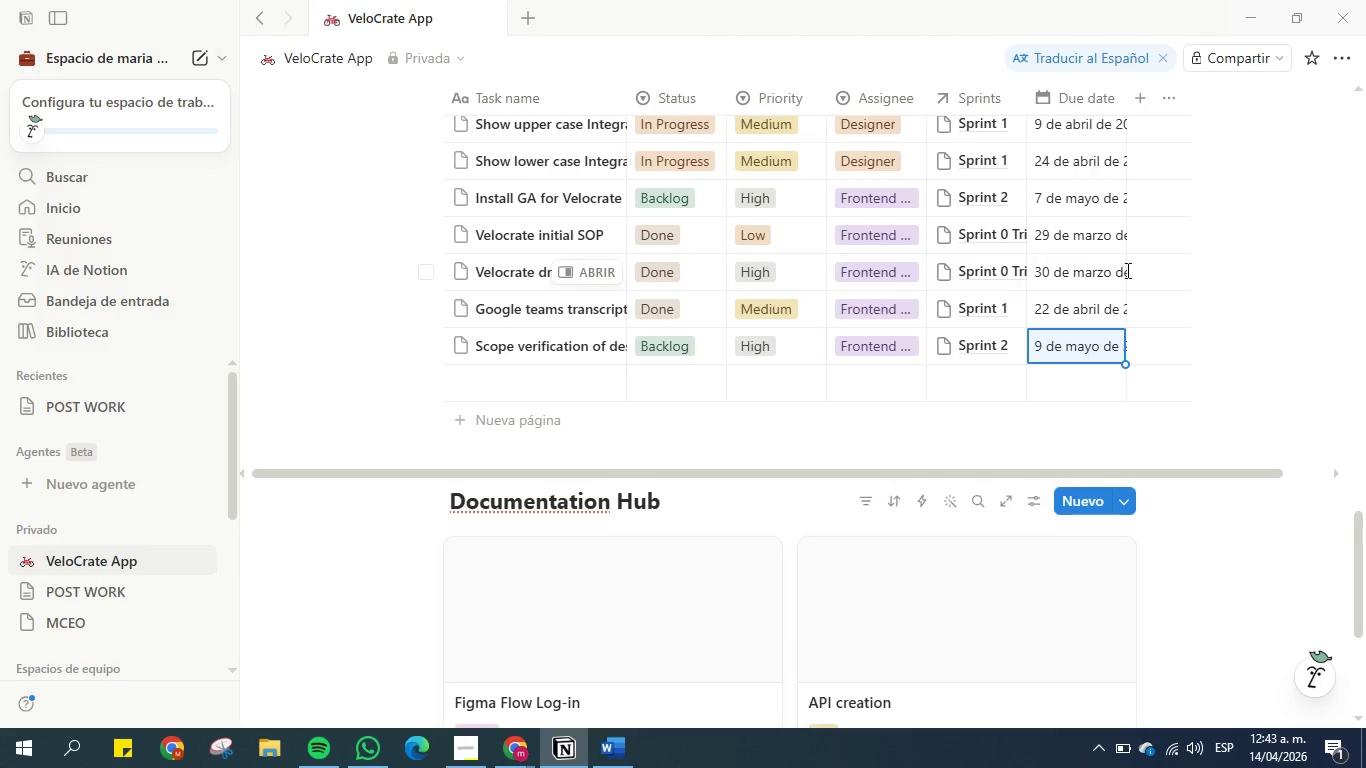 
scroll: coordinate [706, 240], scroll_direction: down, amount: 4.0
 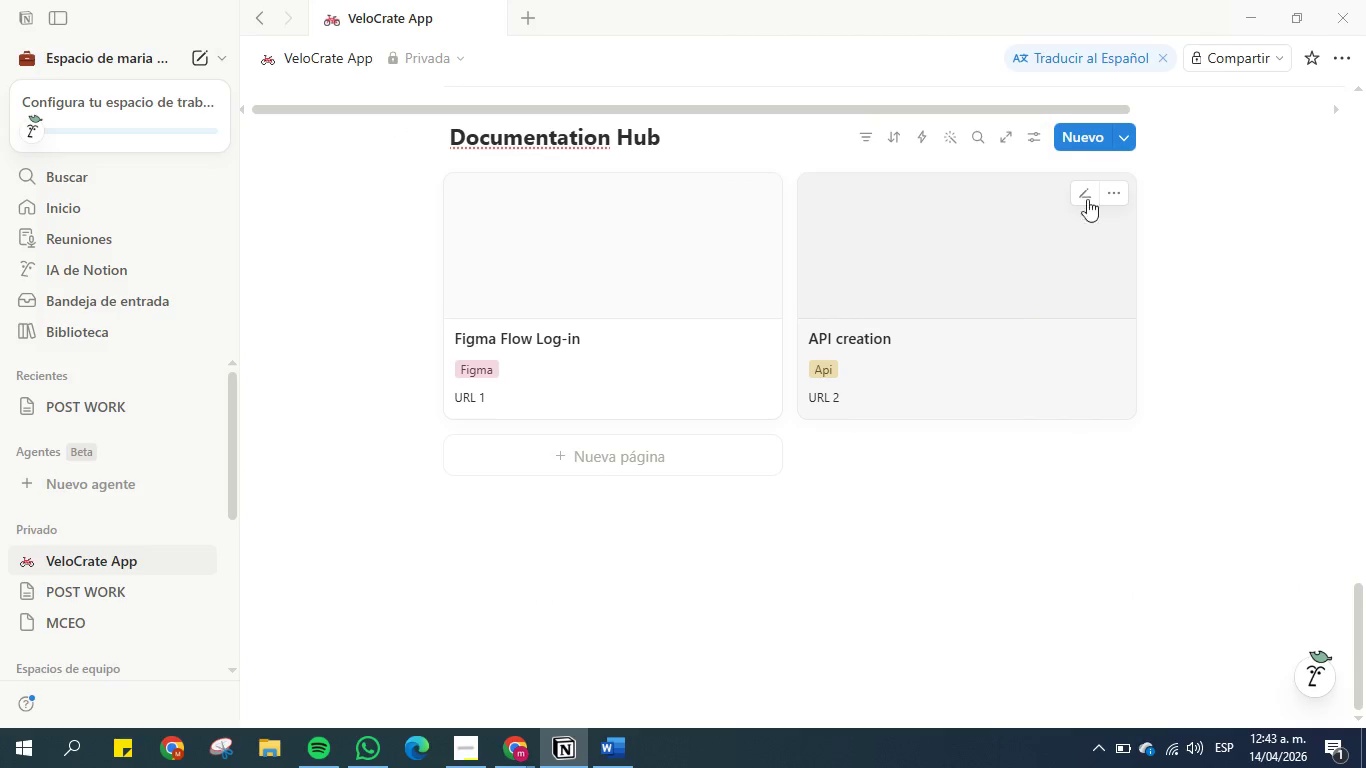 
scroll: coordinate [924, 270], scroll_direction: up, amount: 7.0
 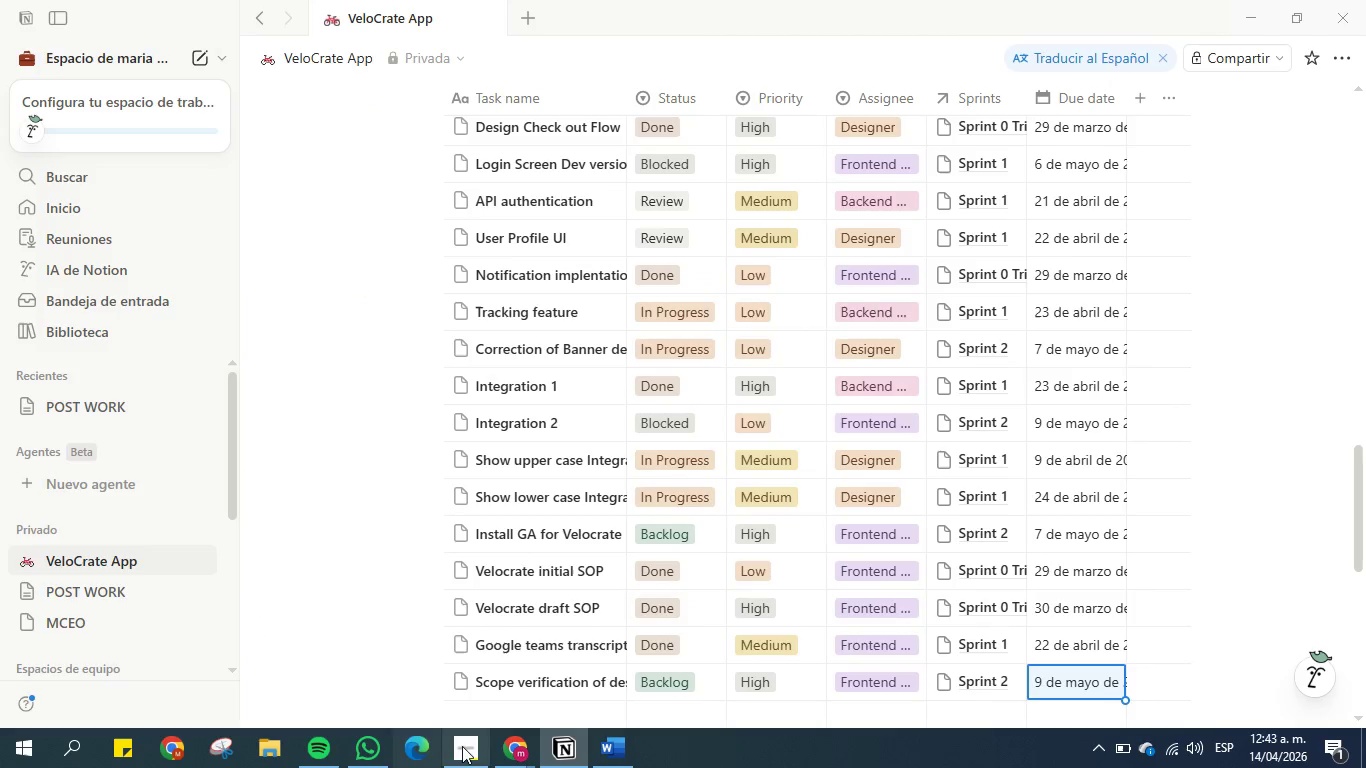 
left_click([472, 739])